 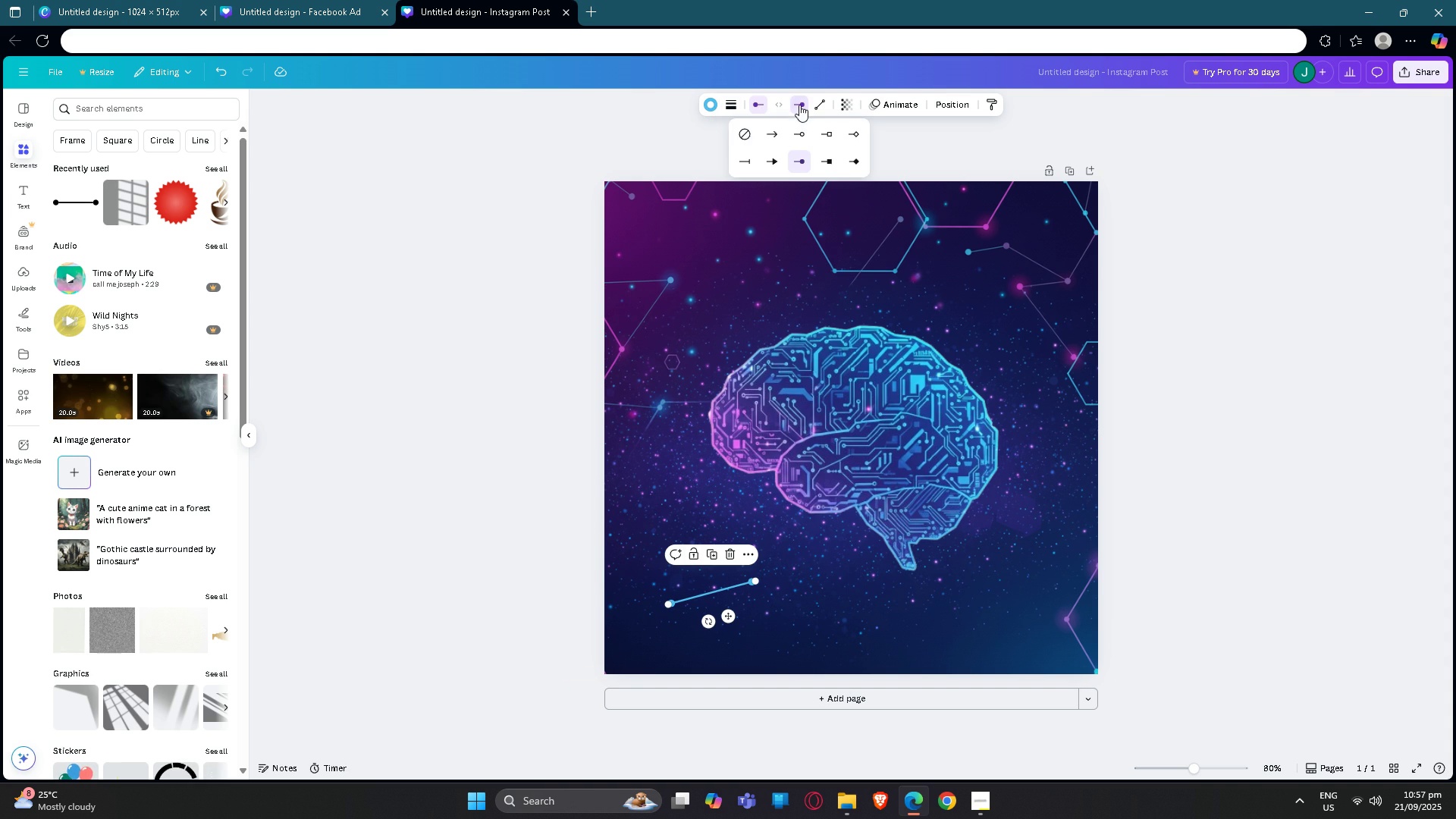 
left_click([746, 133])
 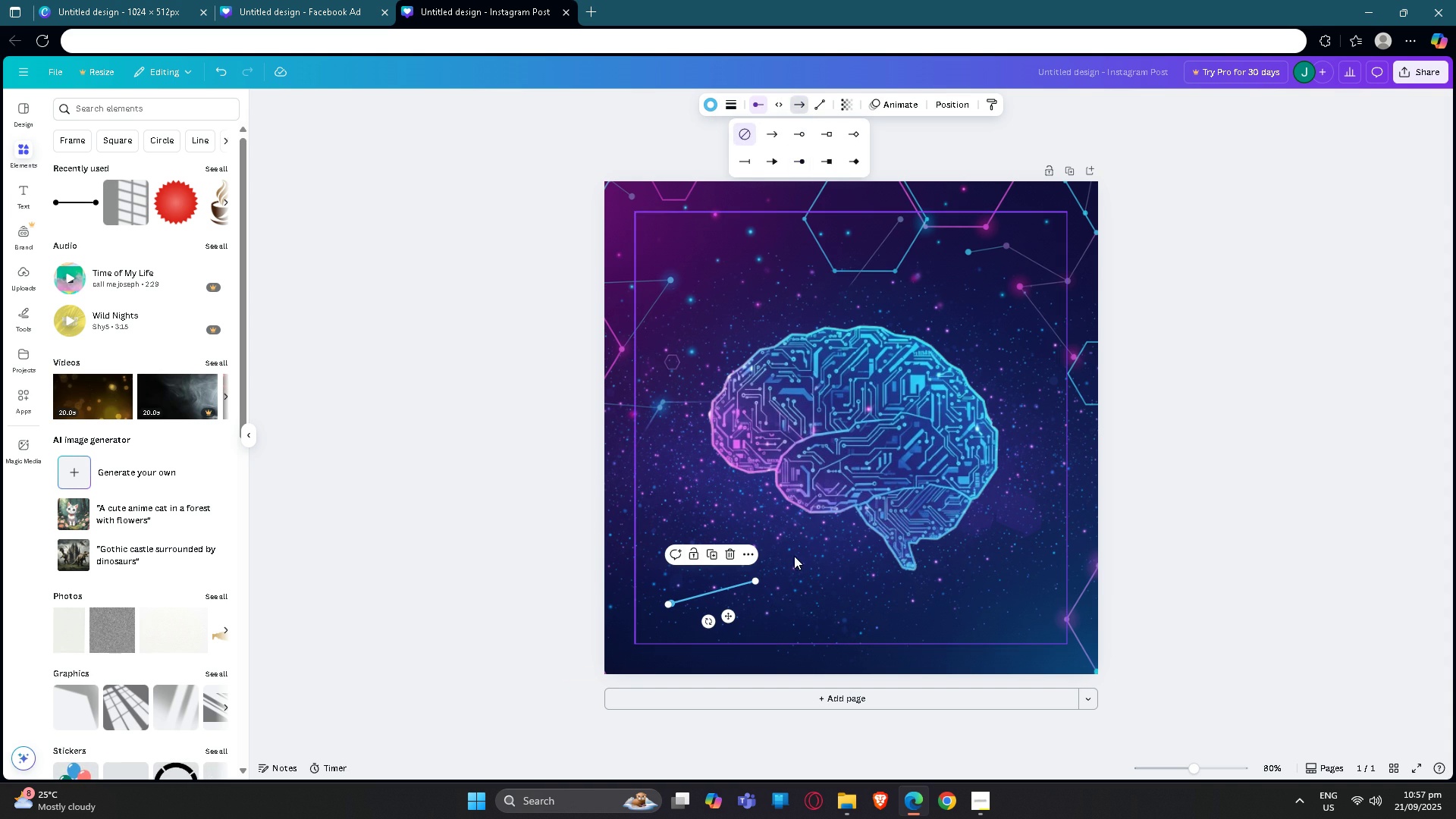 
left_click([796, 558])
 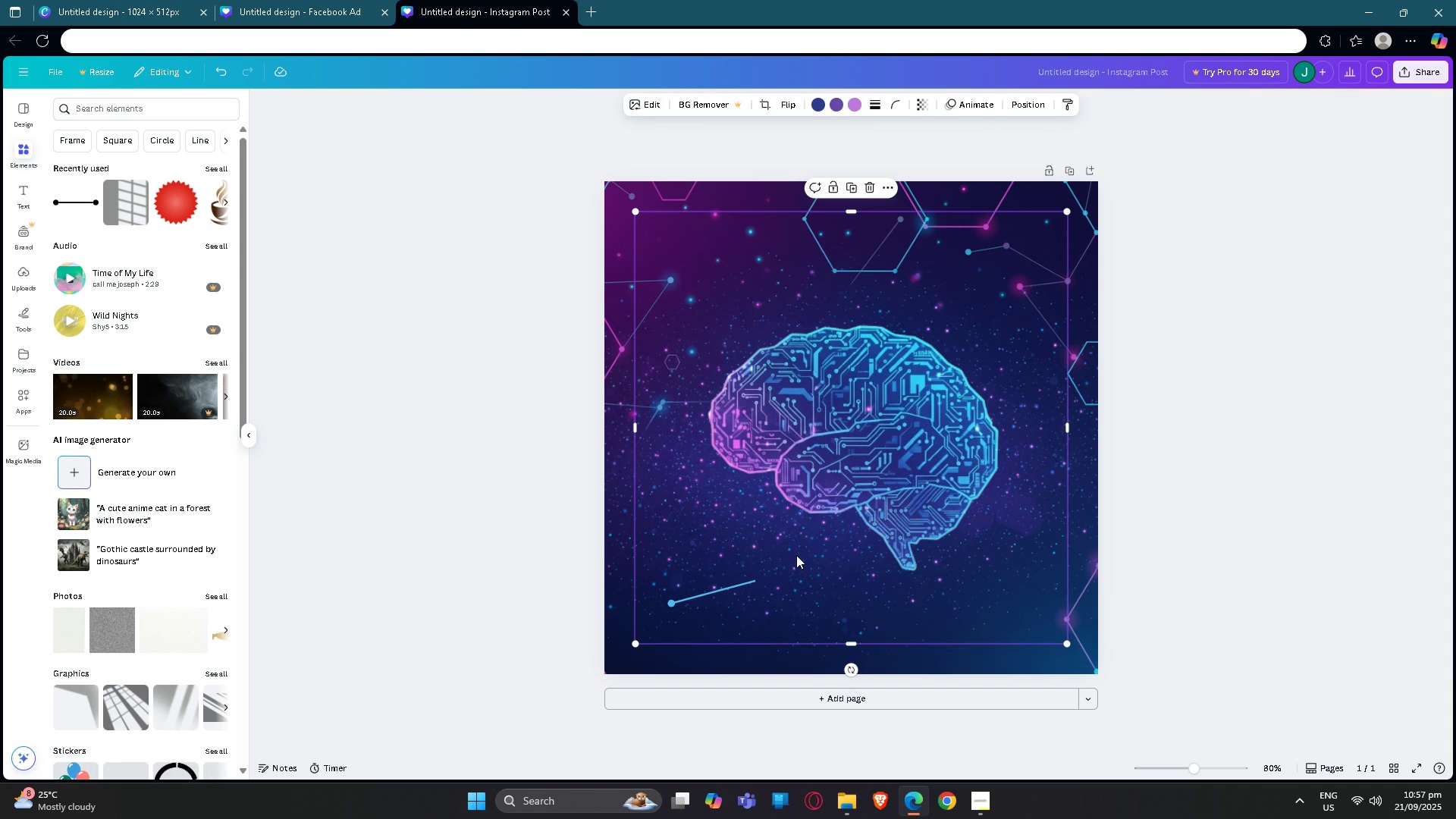 
scroll: coordinate [795, 554], scroll_direction: down, amount: 2.0
 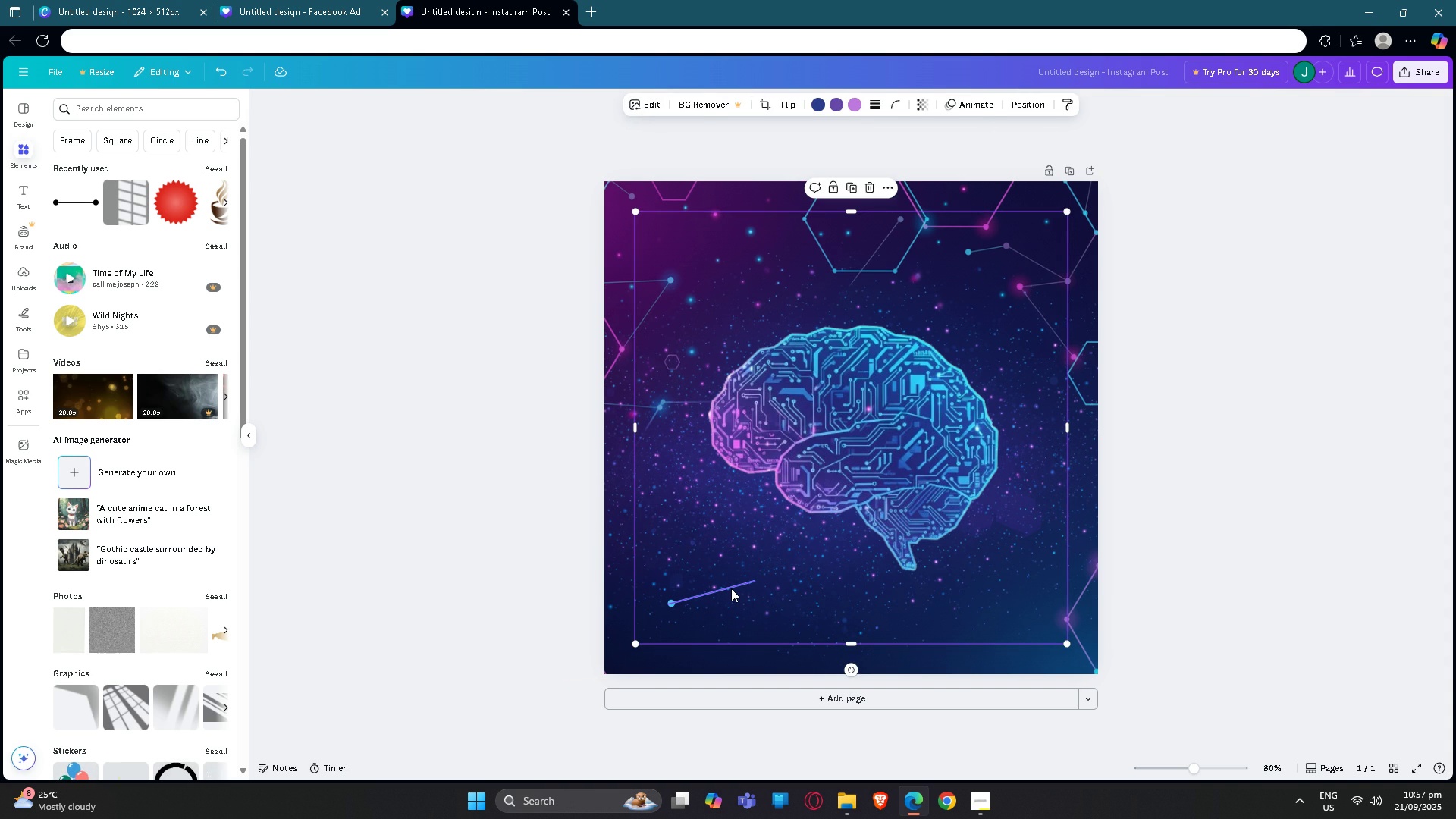 
left_click([731, 588])